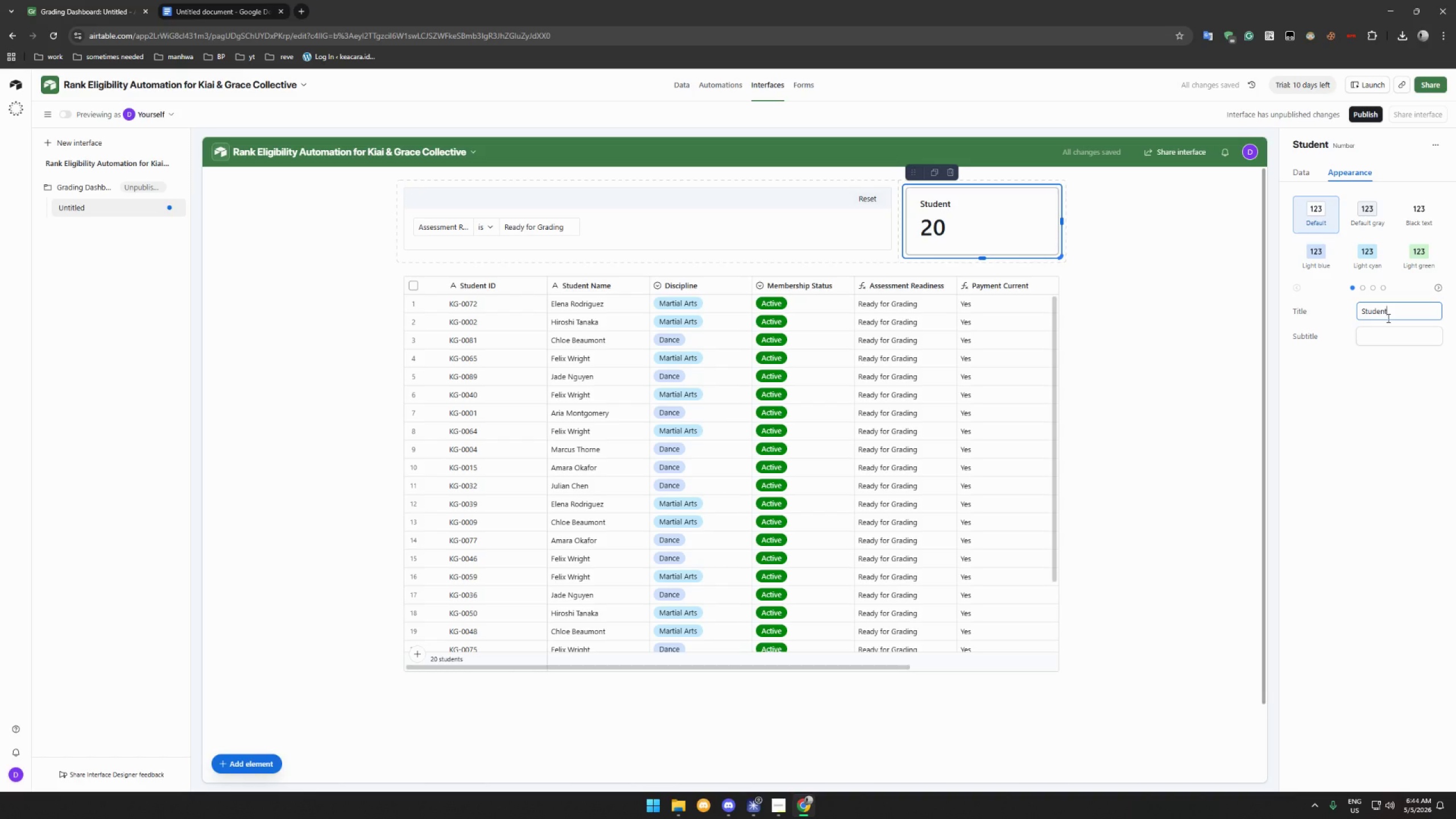 
wait(7.22)
 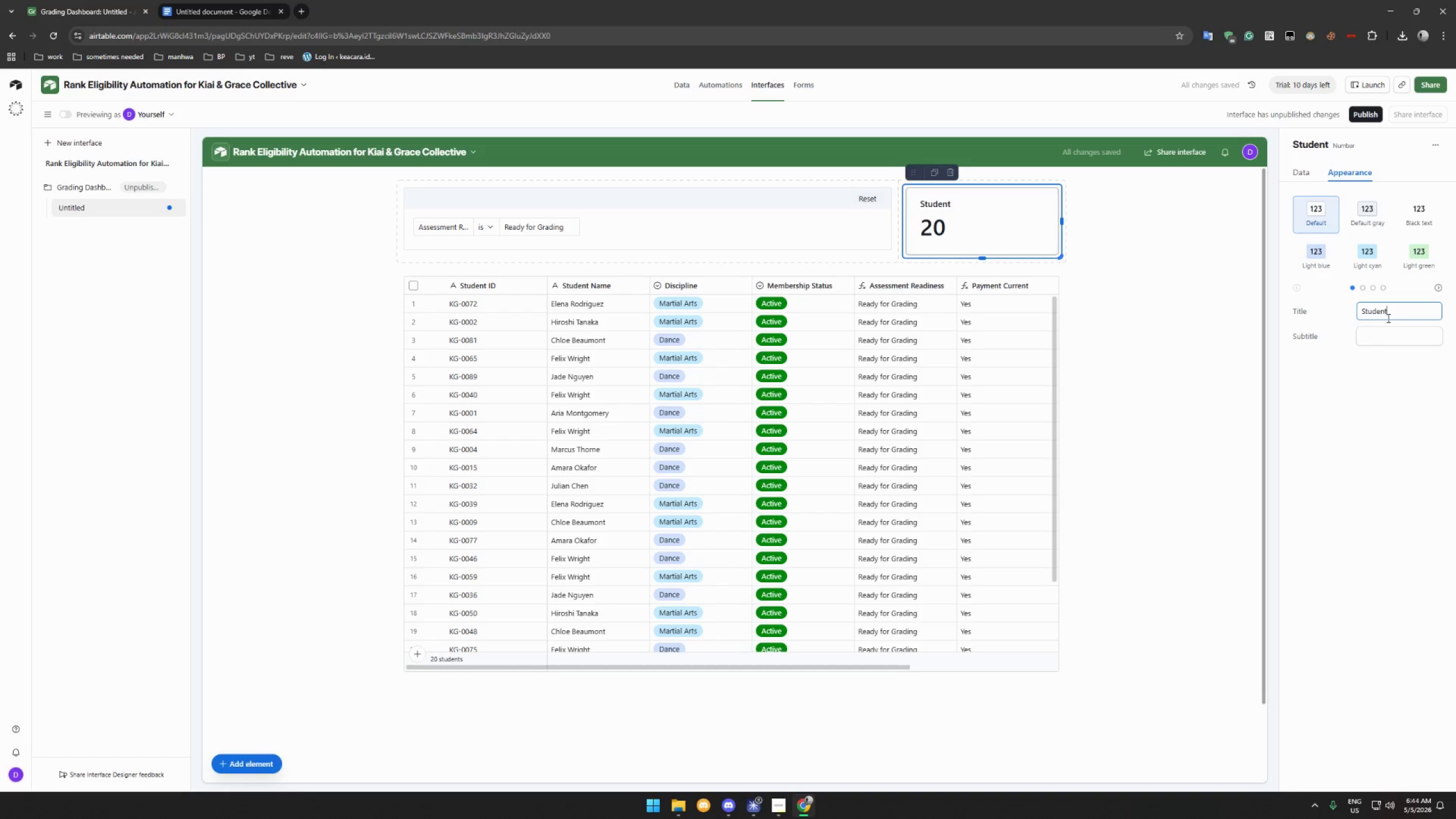 
key(Backspace)
key(Backspace)
key(Backspace)
key(Backspace)
key(Backspace)
key(Backspace)
key(Backspace)
type(Student r)
key(Backspace)
type(Reayd for )
 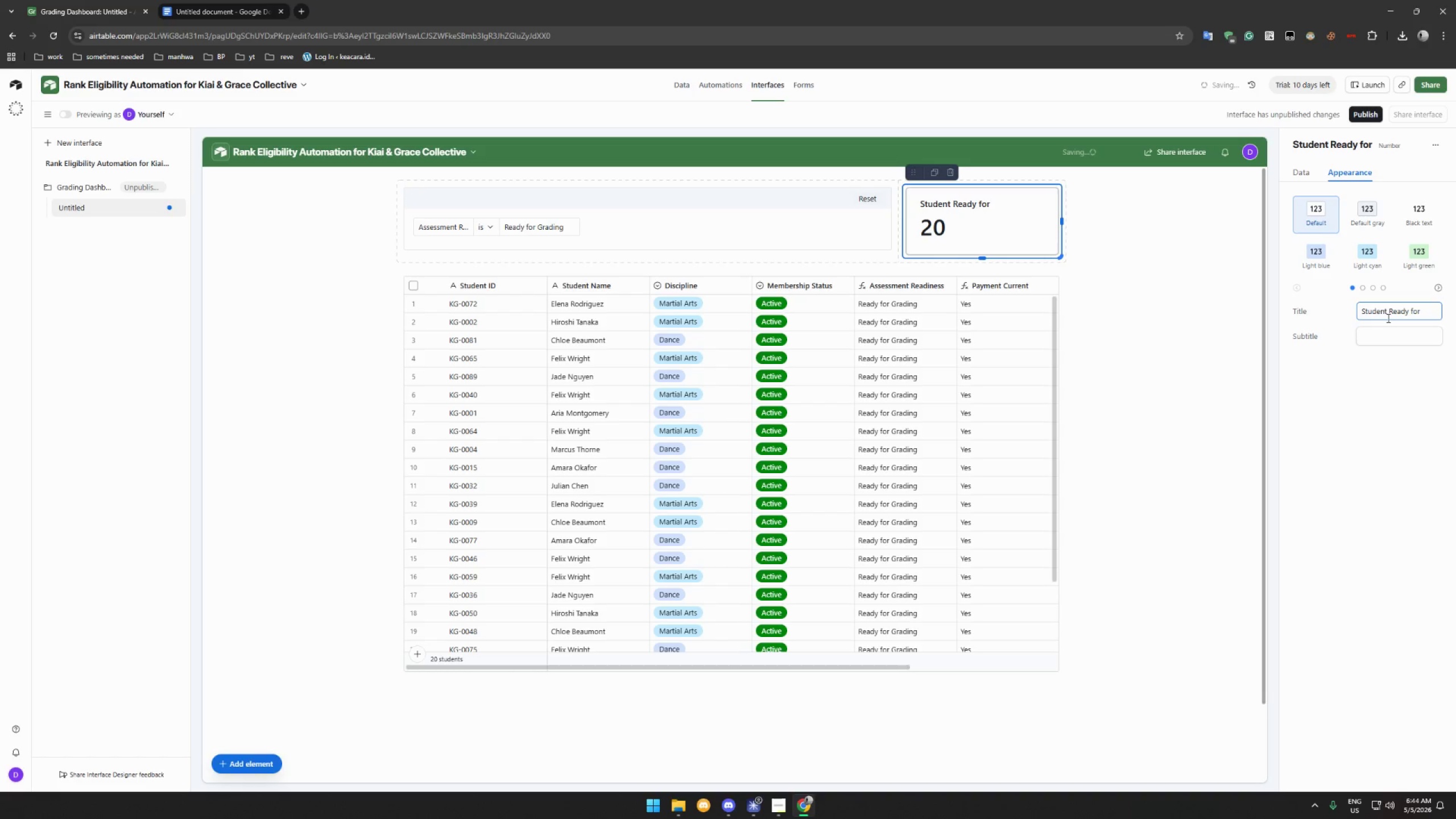 
 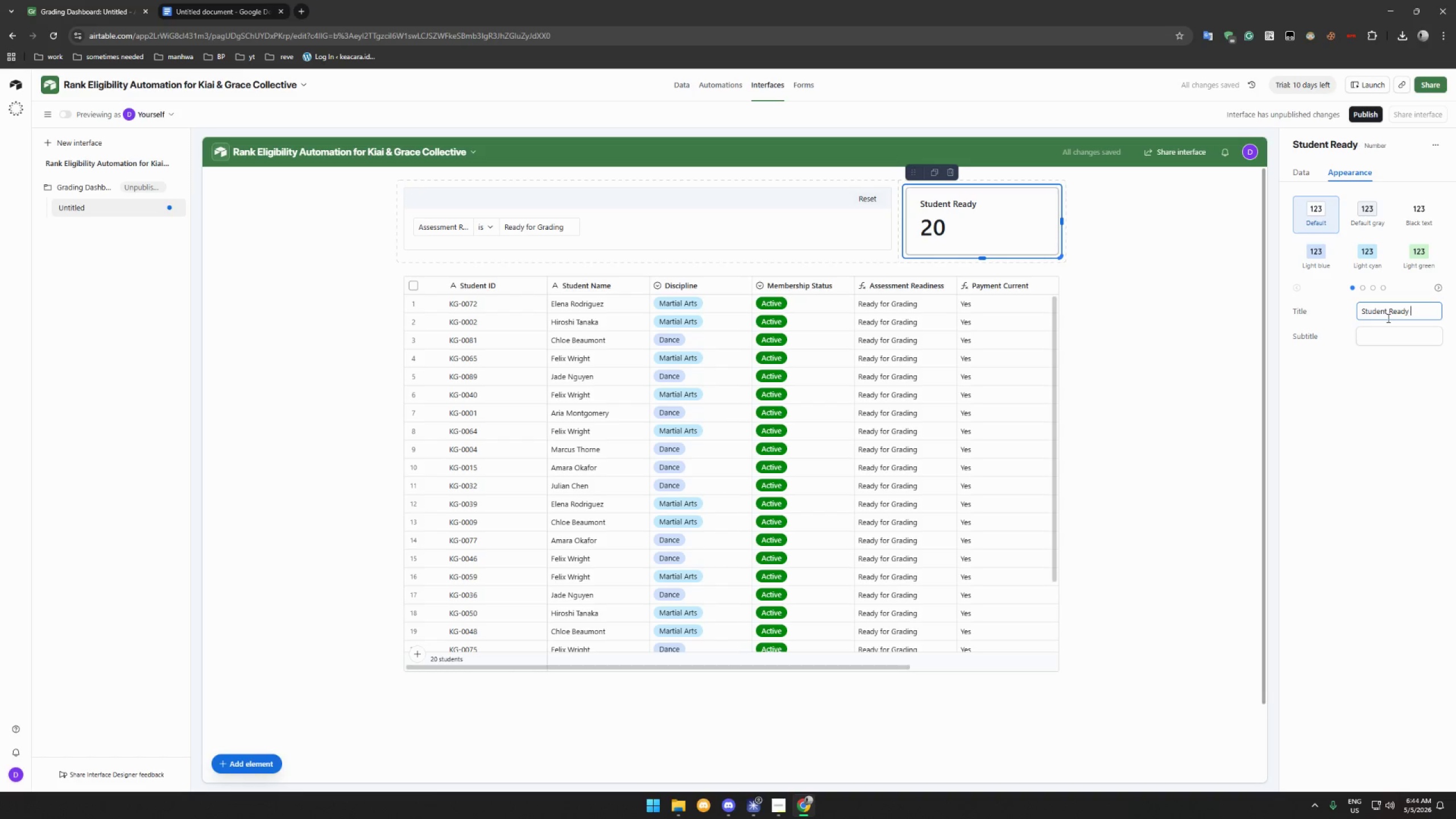 
hold_key(key=ShiftLeft, duration=1.5)
 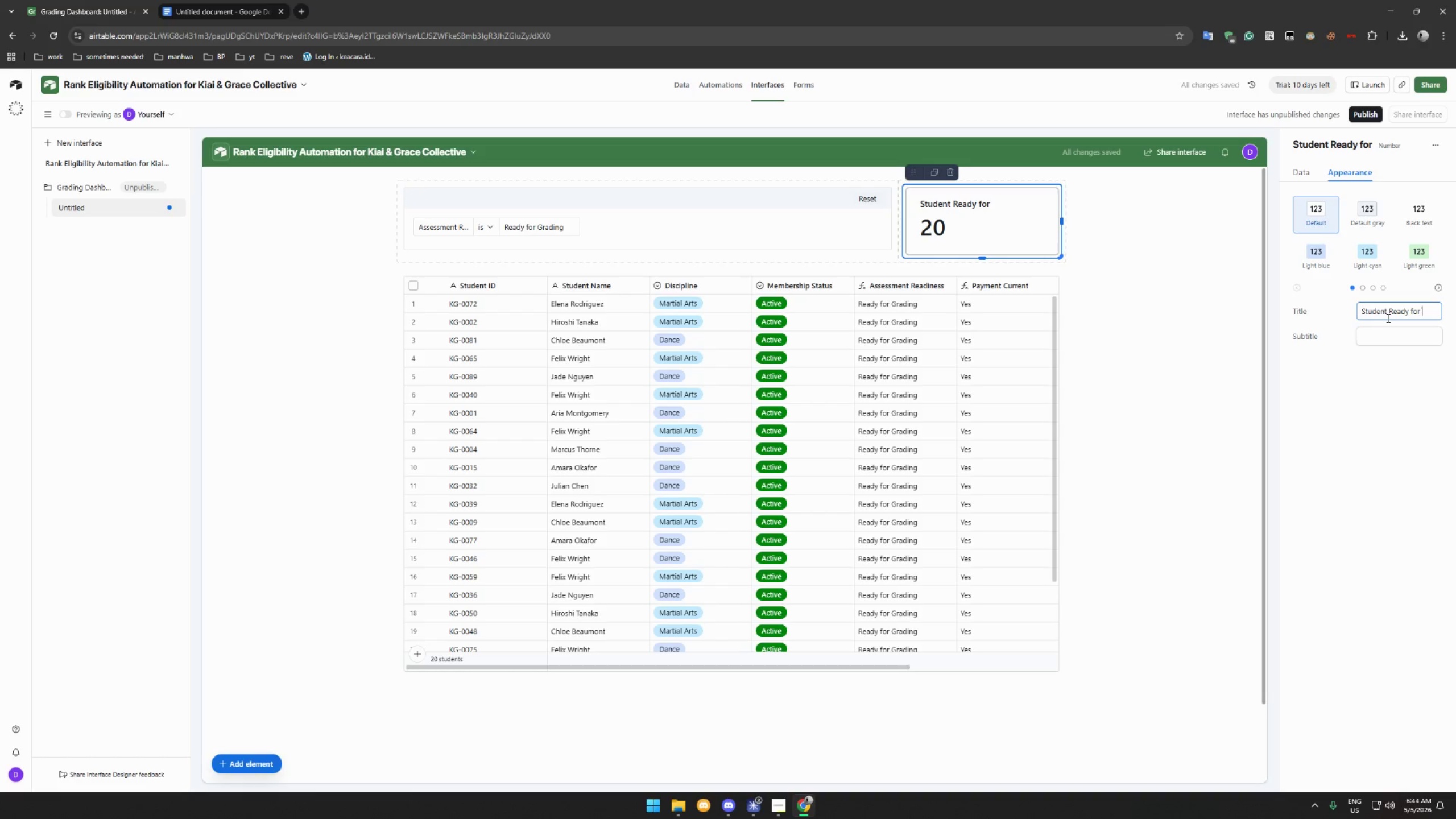 
hold_key(key=ShiftLeft, duration=1.52)
 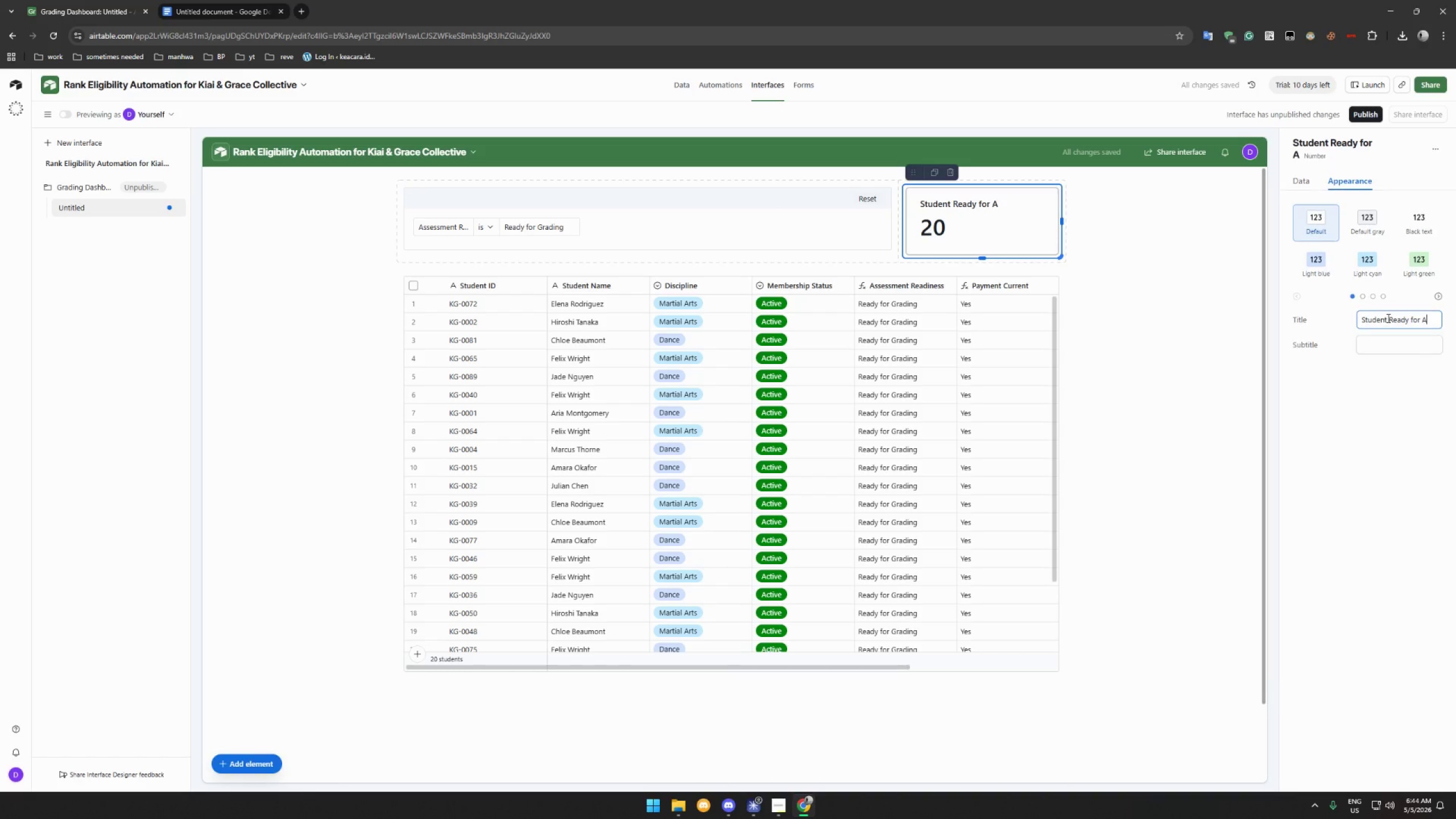 
type(Assessnm)
key(Backspace)
key(Backspace)
type(ment)
 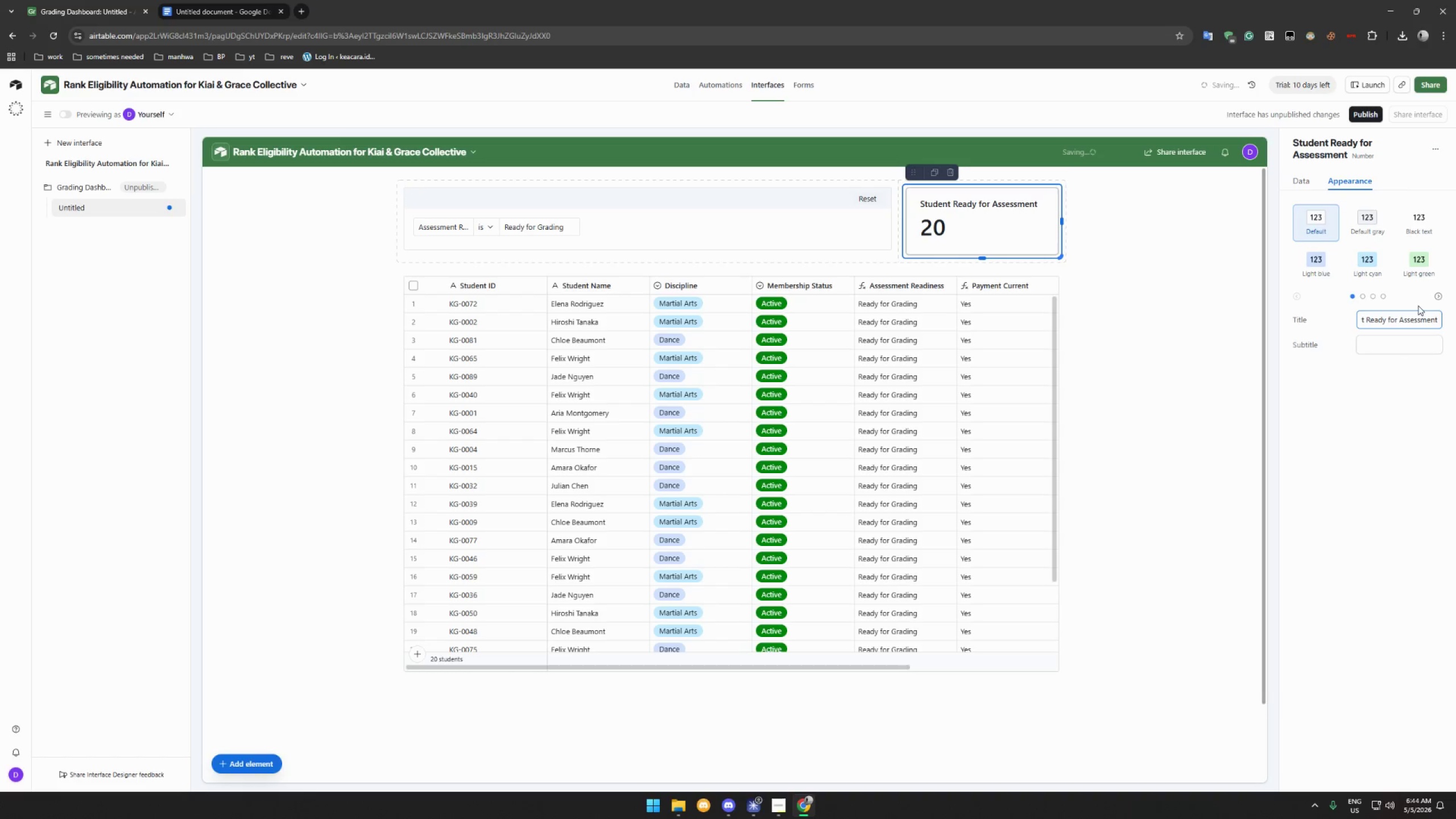 
left_click([1124, 334])
 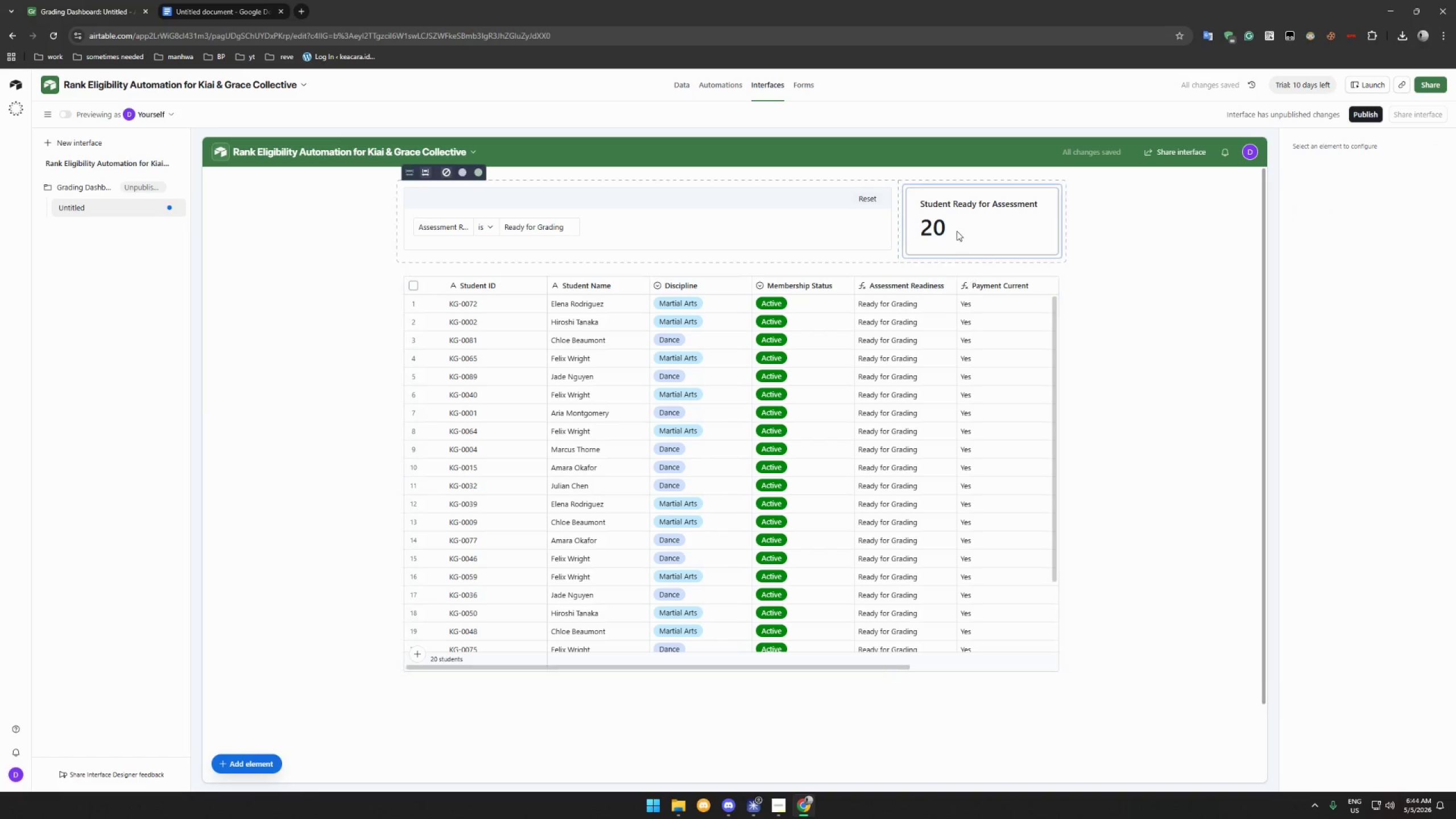 
left_click([960, 218])
 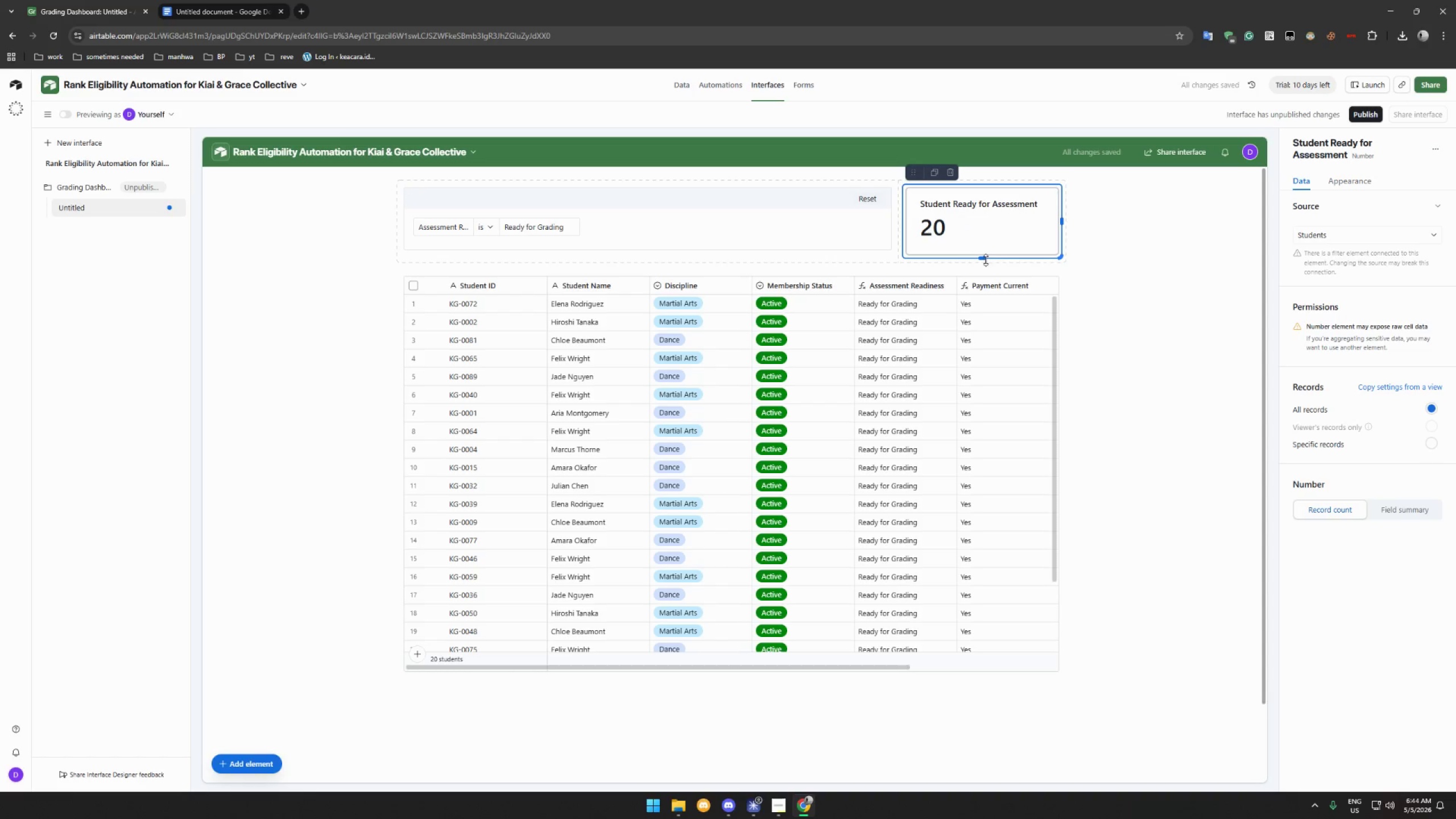 
left_click_drag(start_coordinate=[984, 257], to_coordinate=[982, 225])
 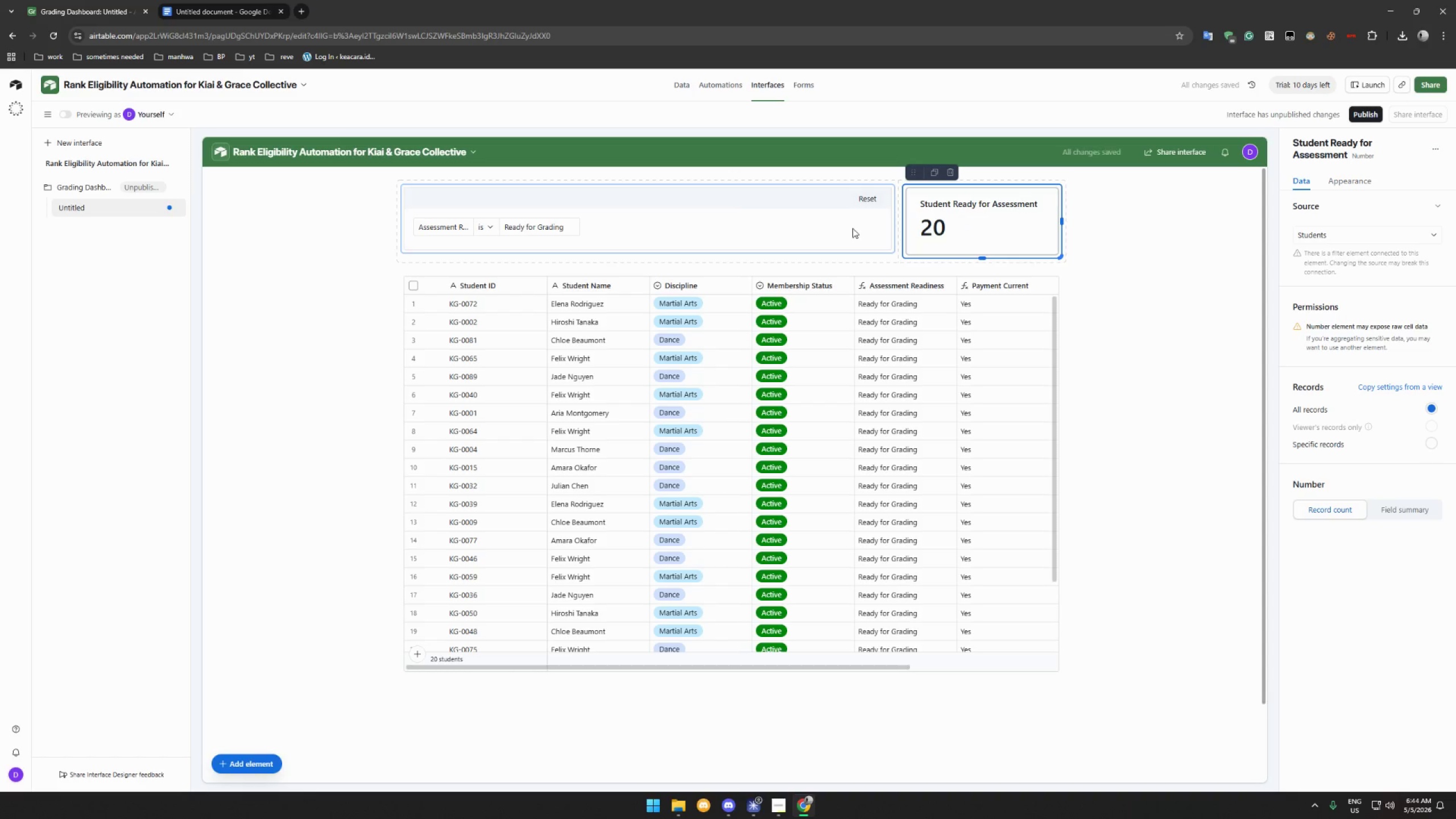 
left_click([775, 215])
 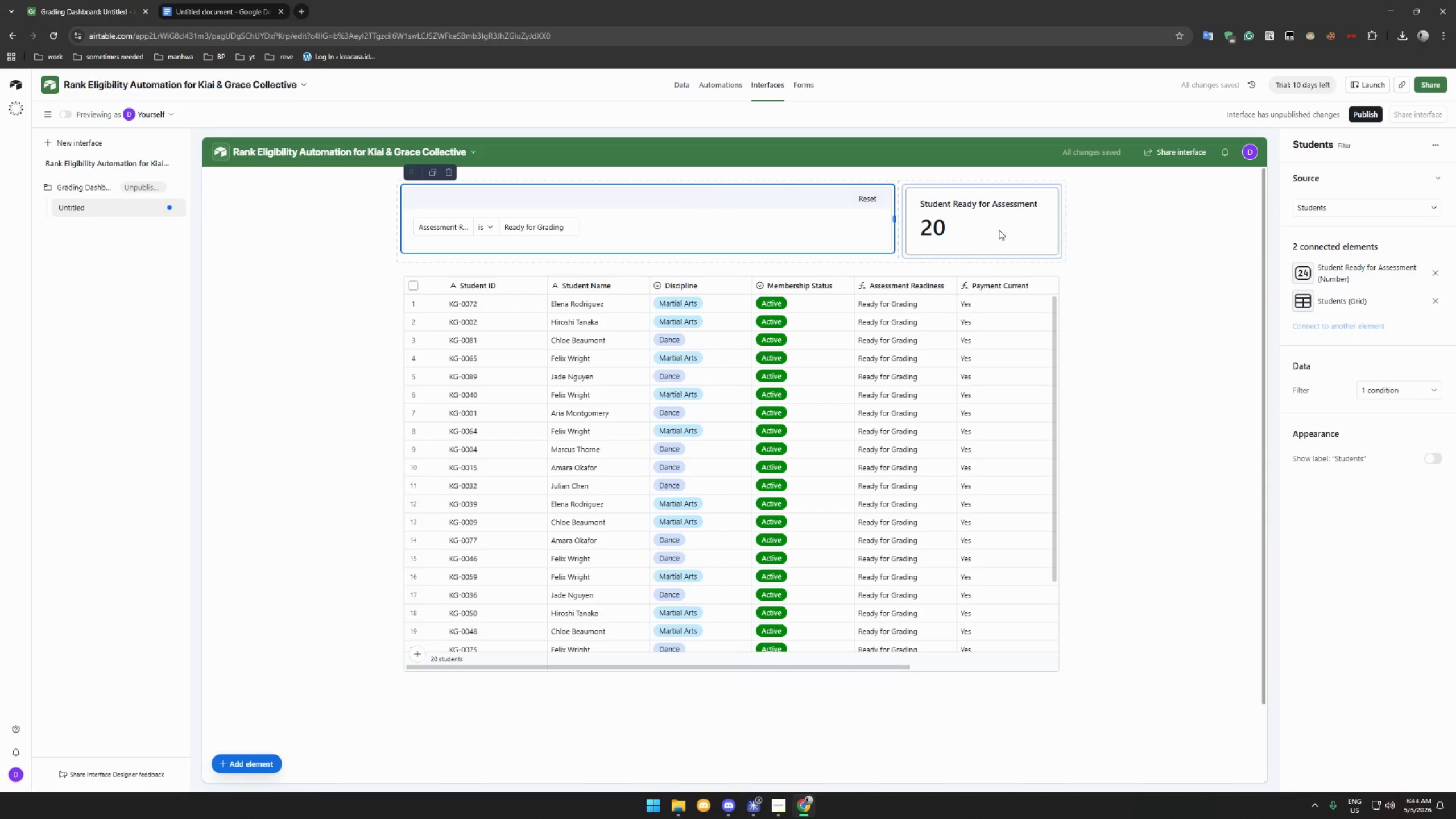 
left_click([1116, 243])
 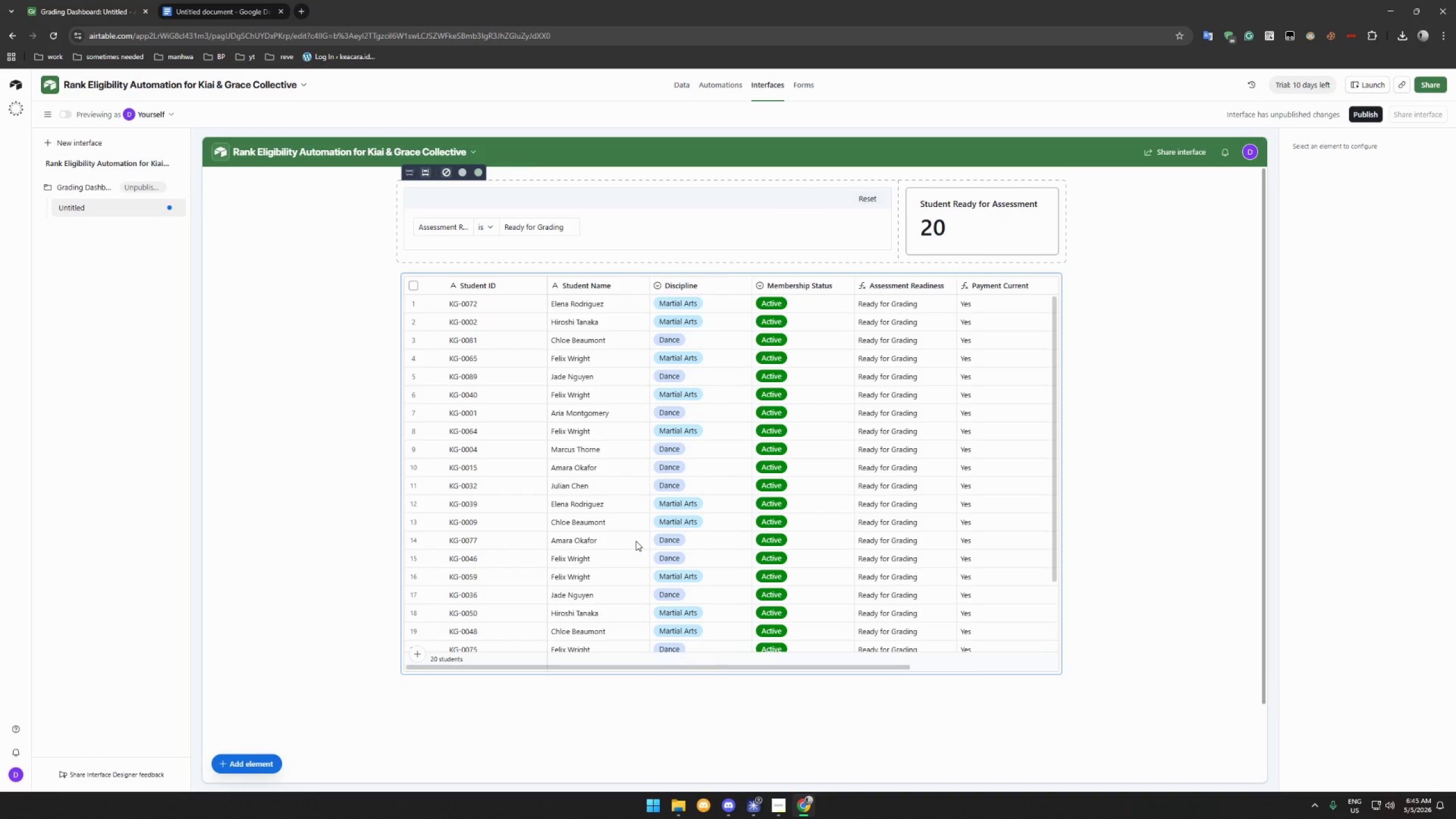 
wait(27.92)
 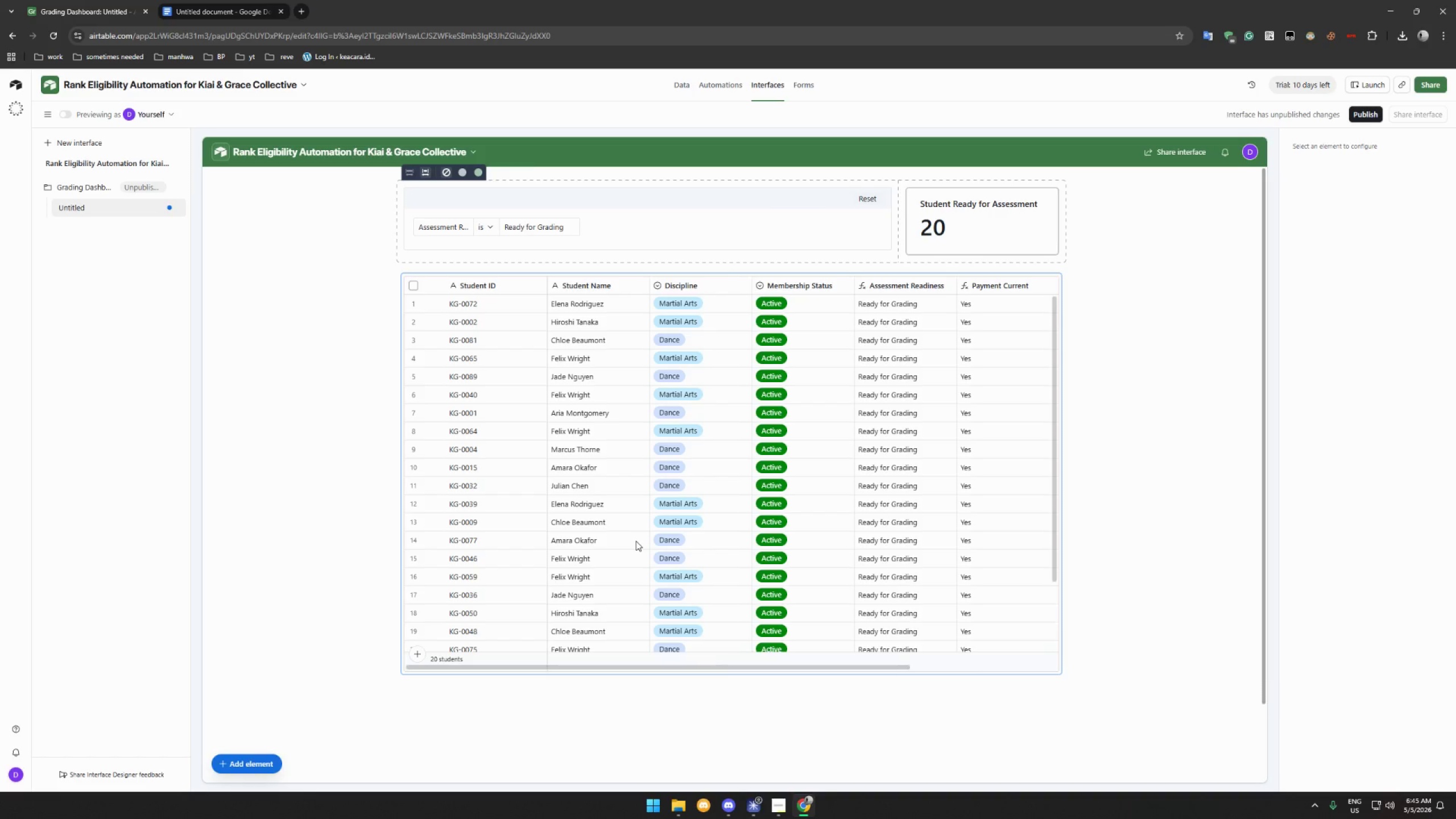 
left_click([785, 801])